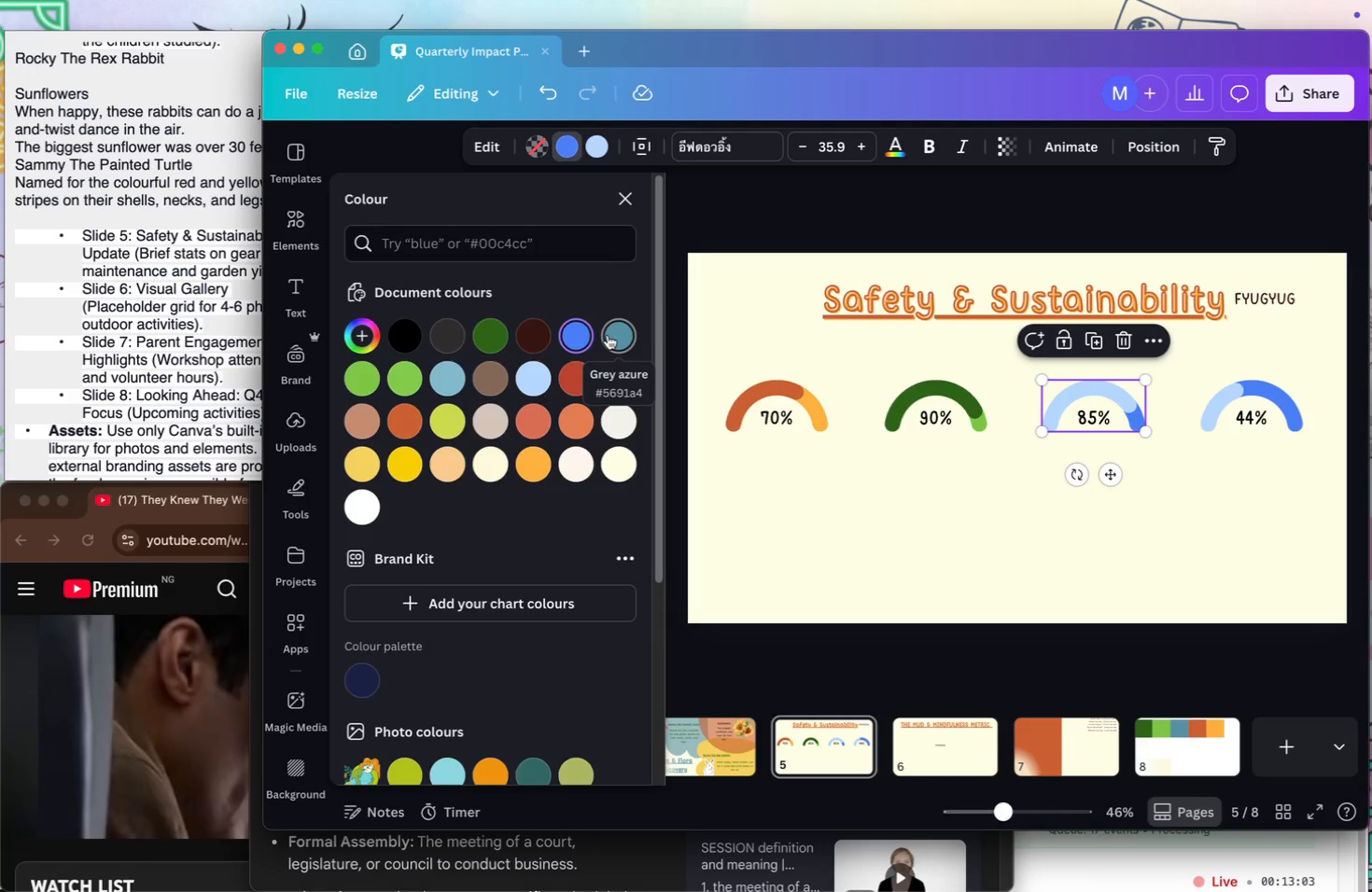 
left_click([603, 151])
 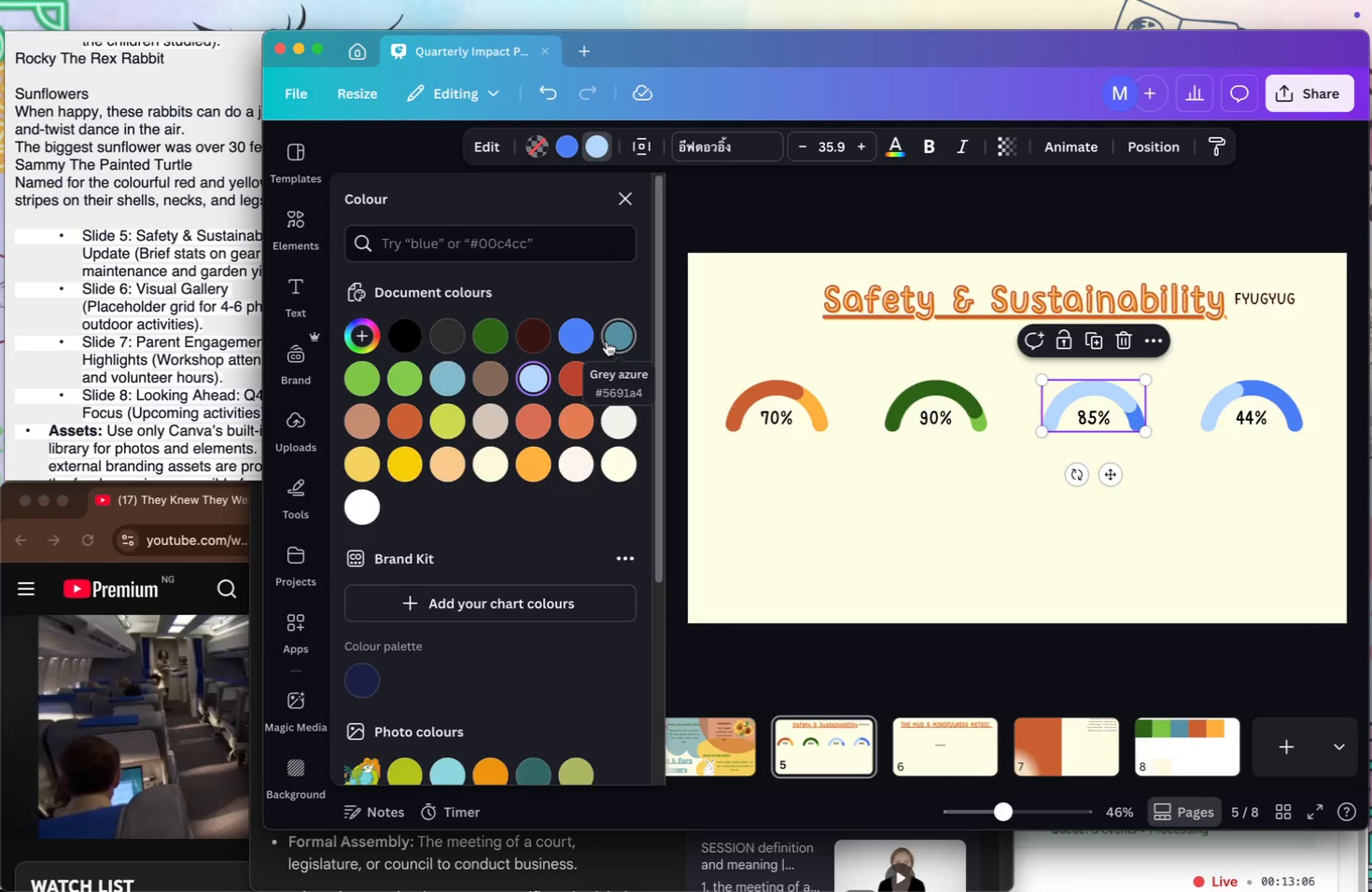 
left_click([607, 341])
 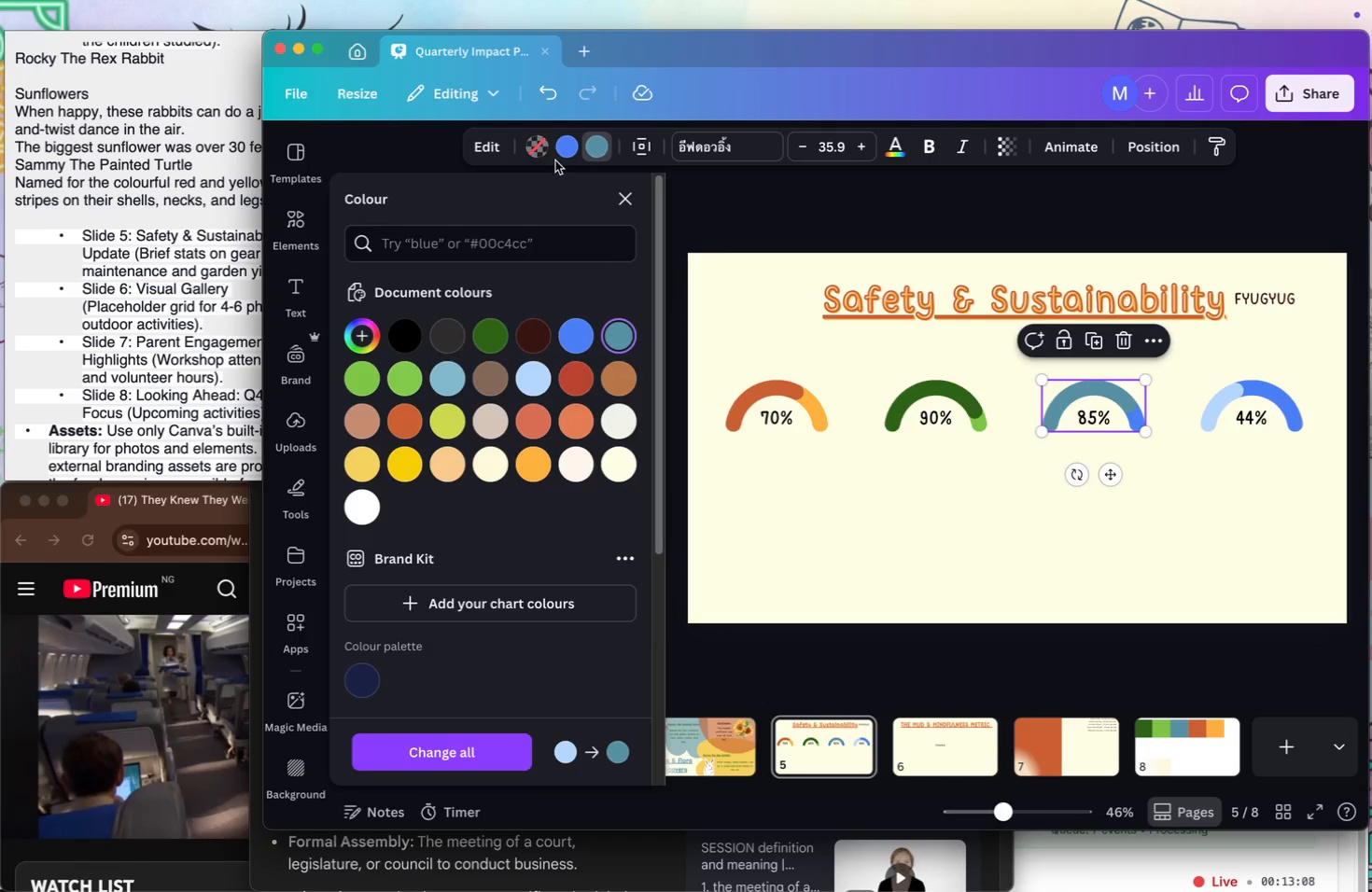 
left_click([559, 147])
 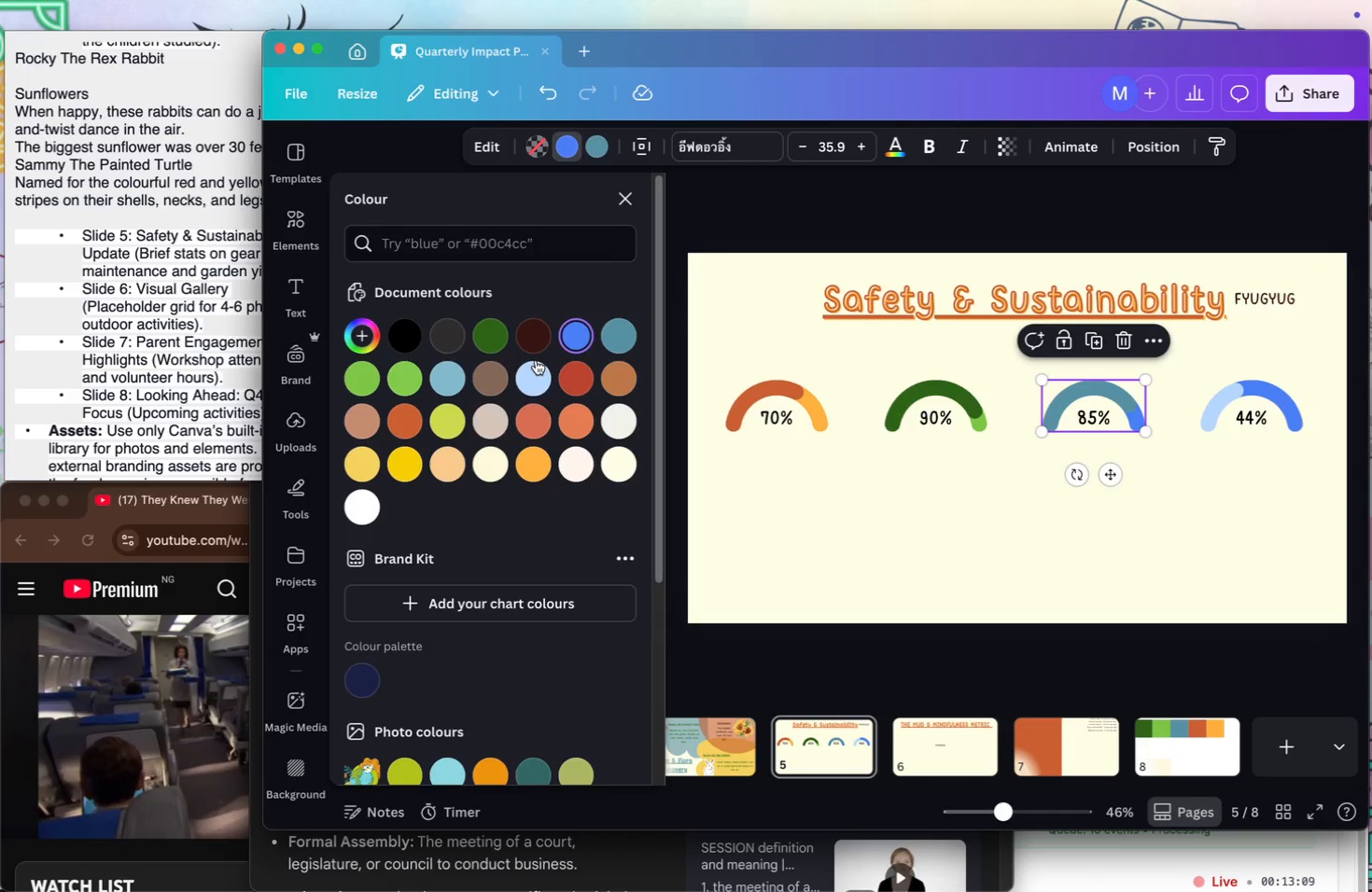 
left_click([533, 373])
 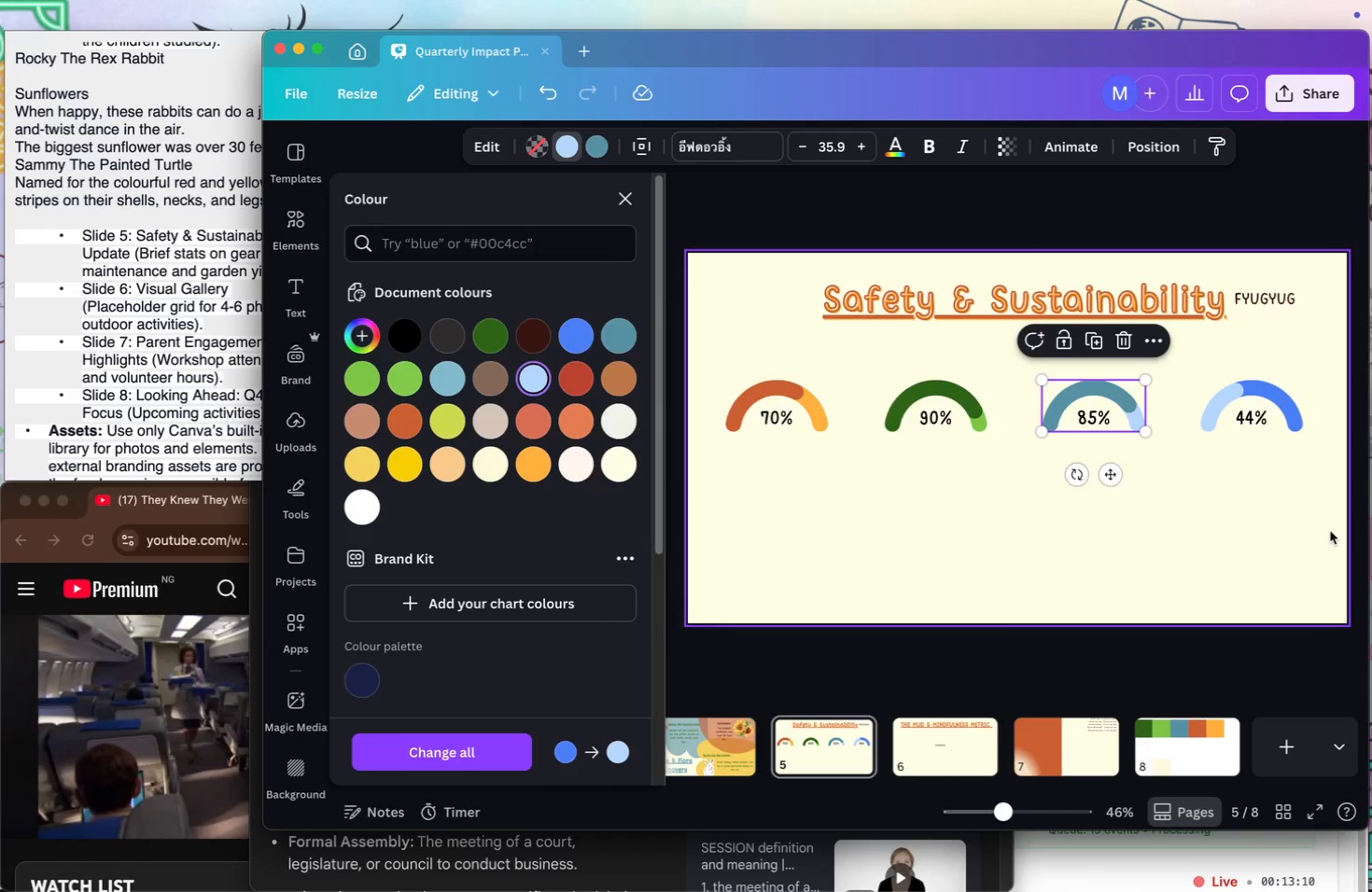 
left_click([1292, 520])
 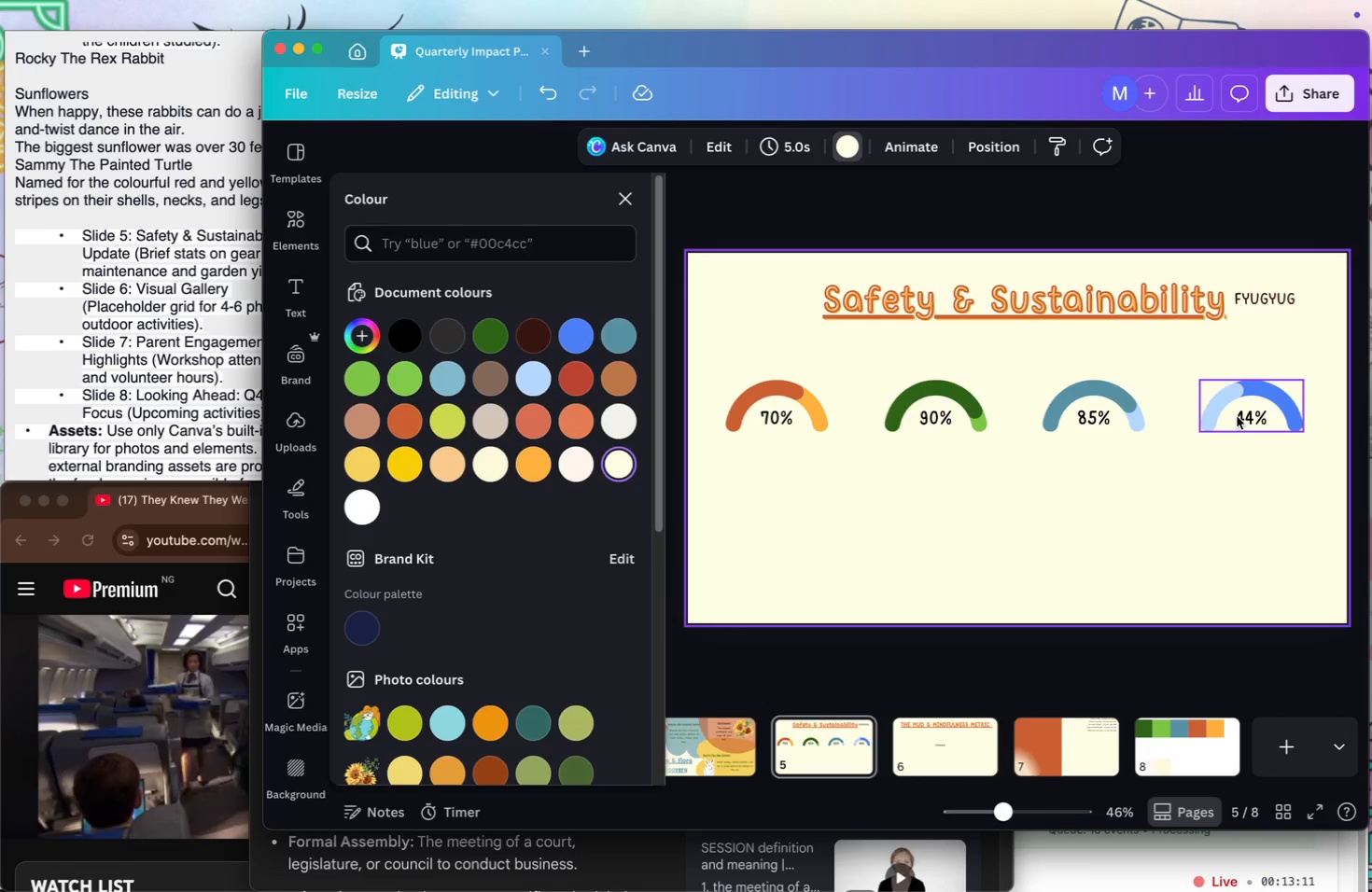 
left_click([1237, 416])
 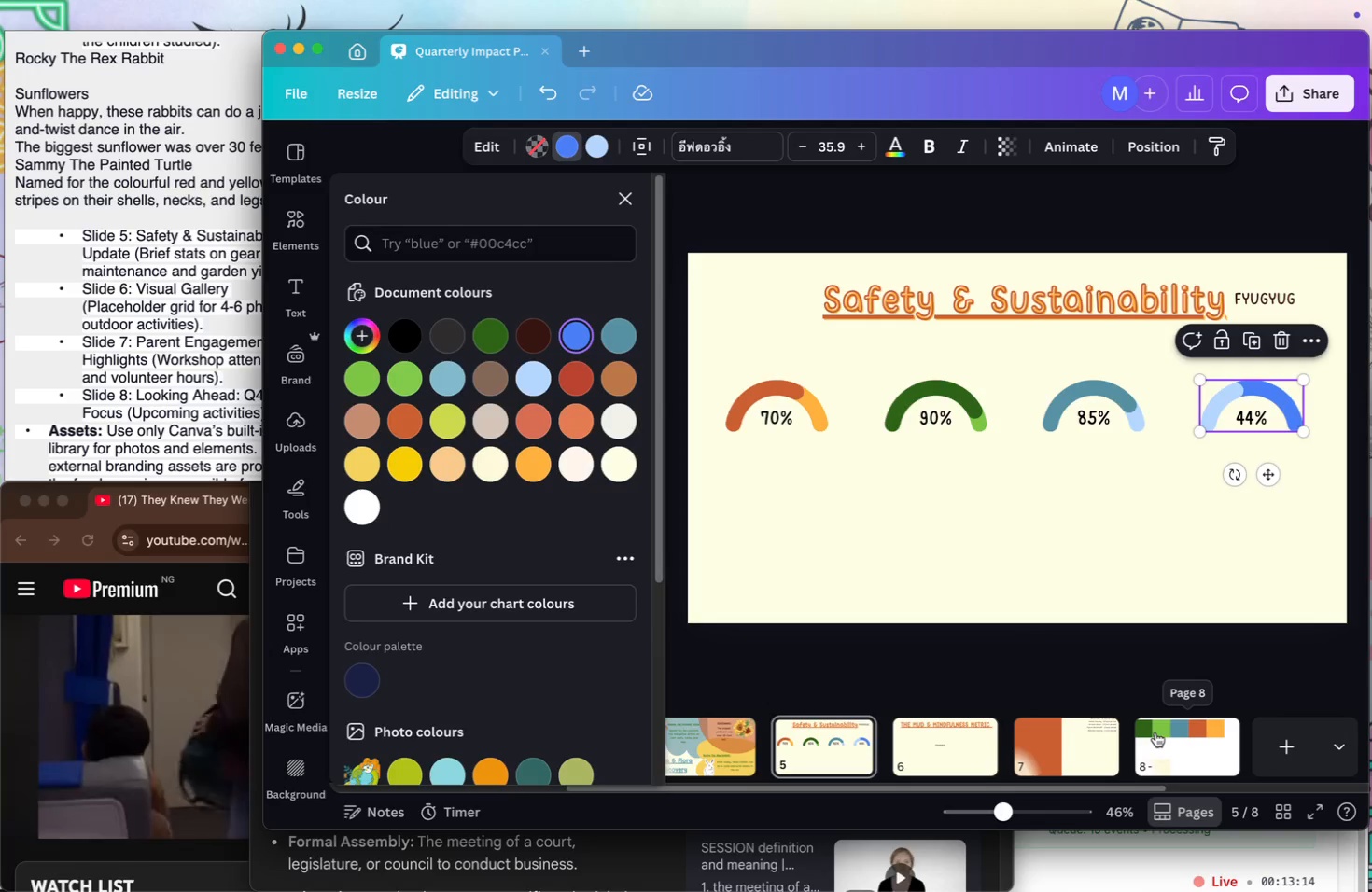 
left_click([1155, 732])
 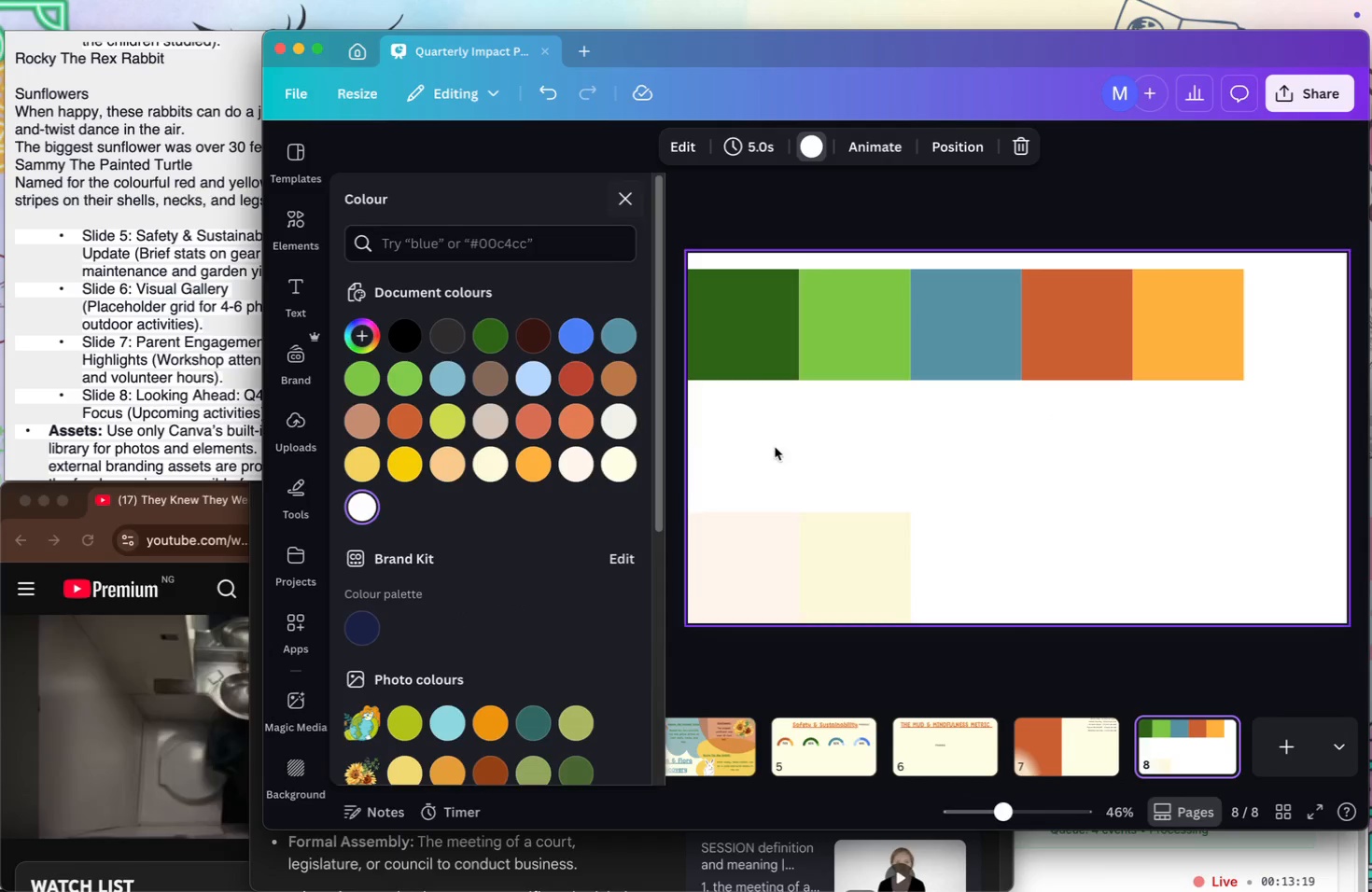 
left_click([637, 192])
 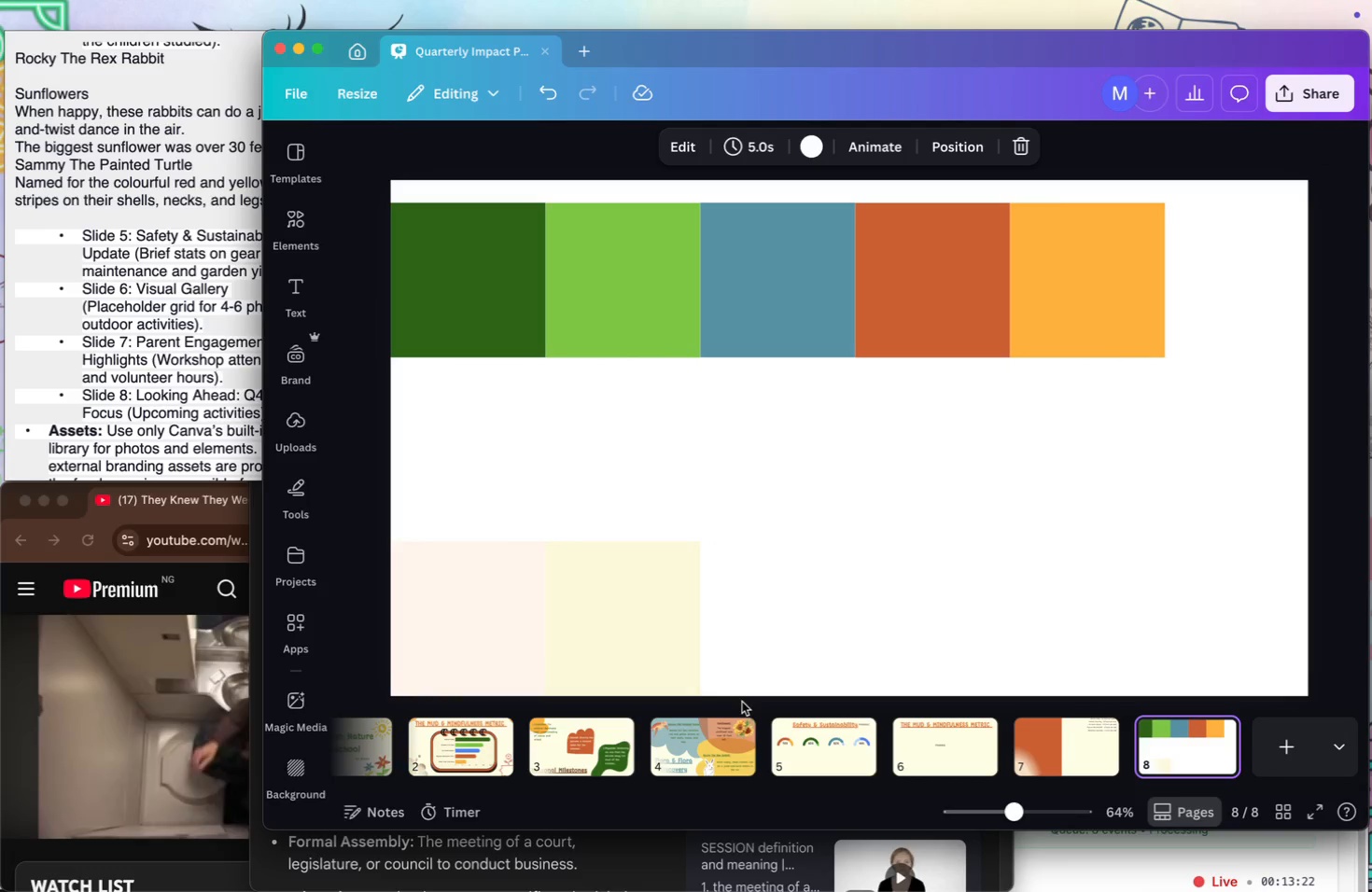 
left_click([846, 753])
 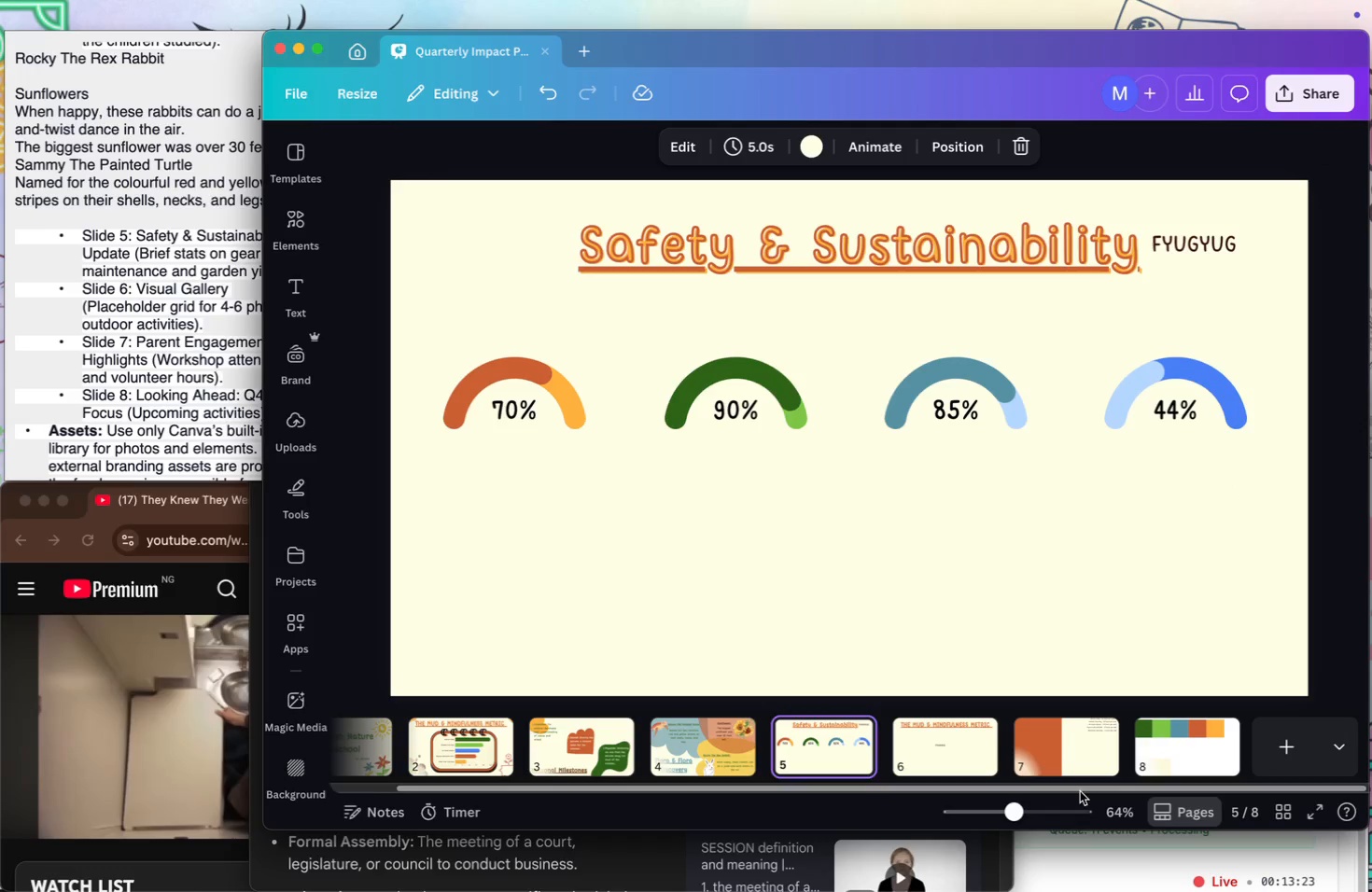 
left_click([1085, 891])